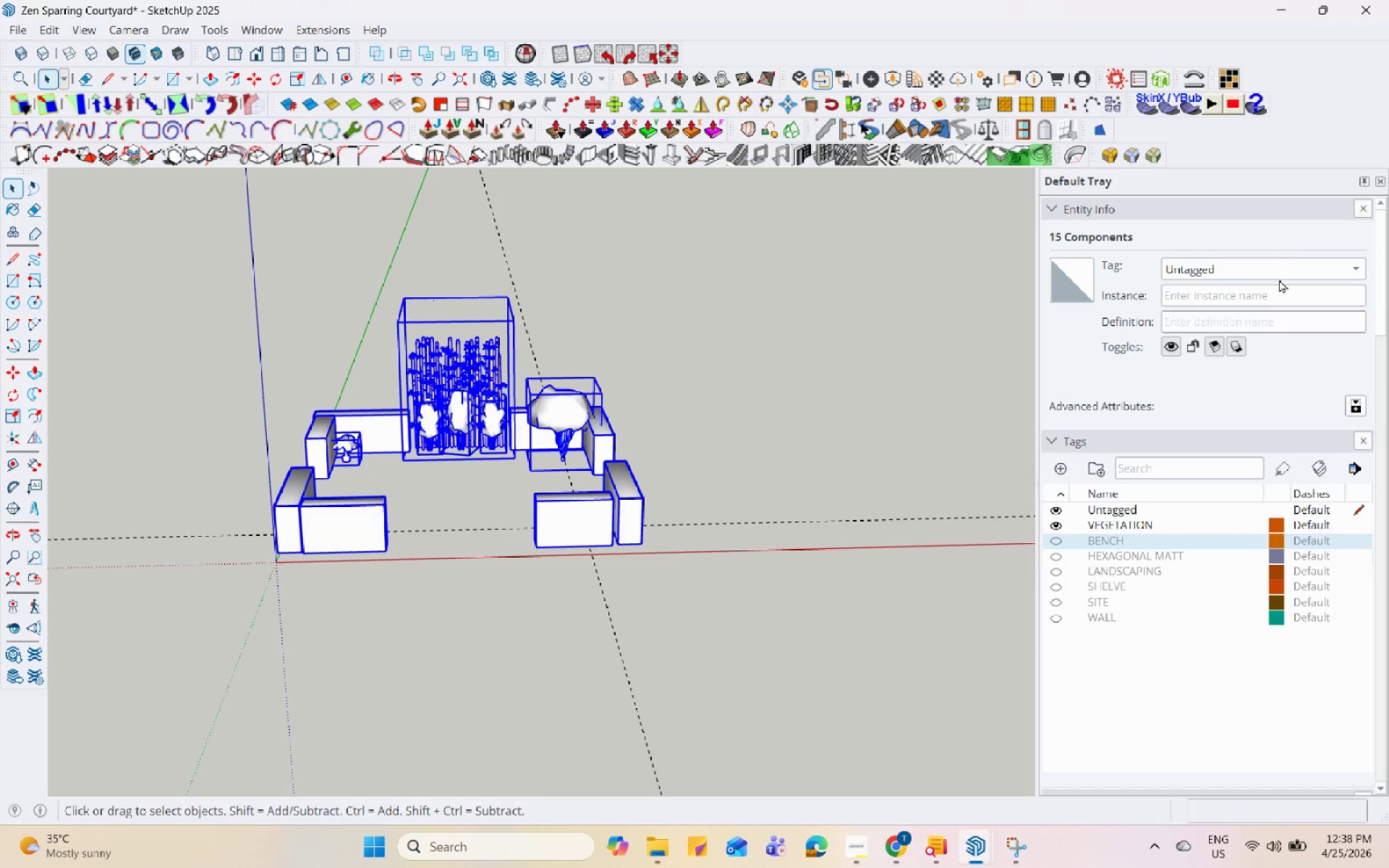 
left_click([1280, 269])
 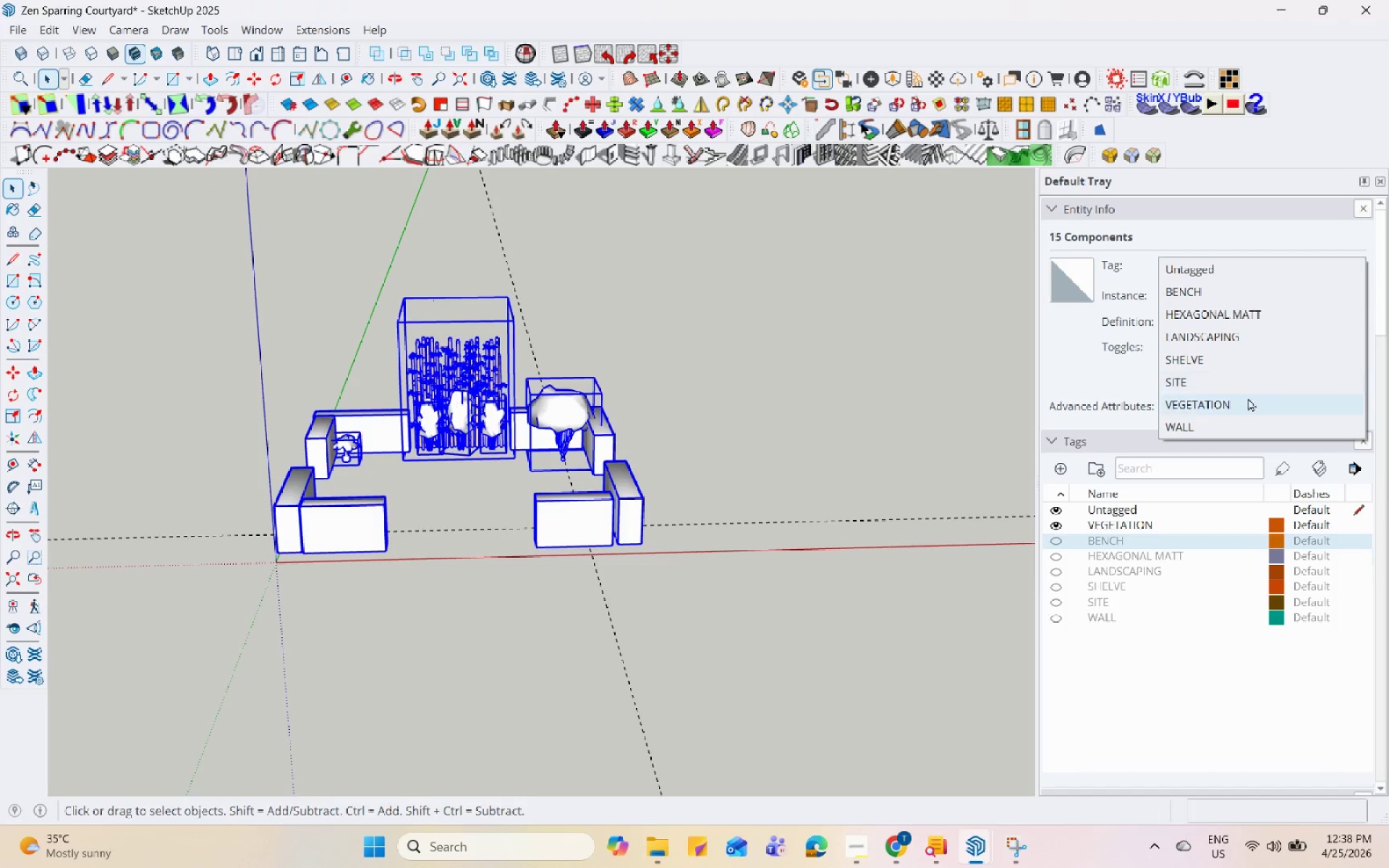 
left_click([1248, 401])
 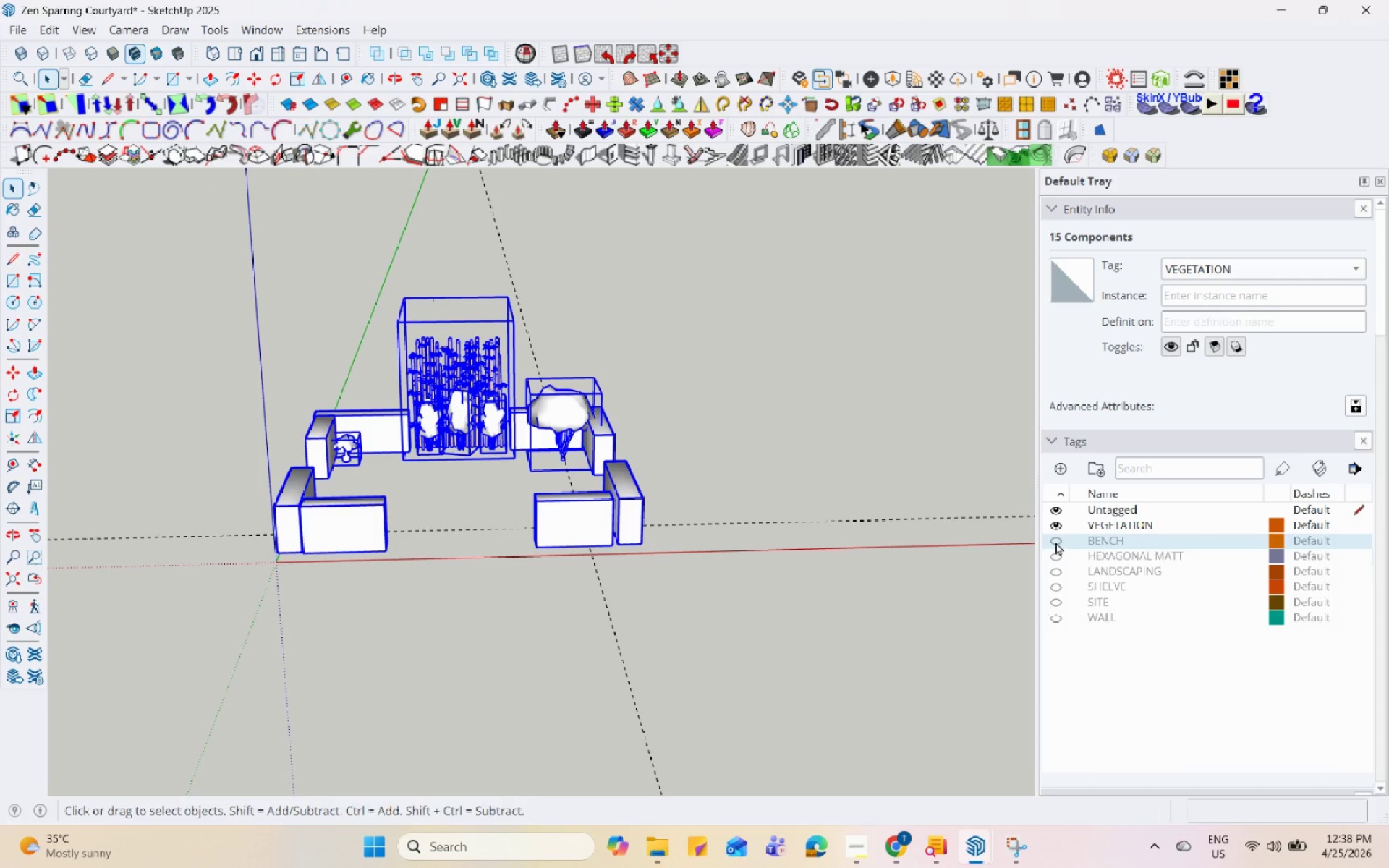 
left_click([1055, 542])
 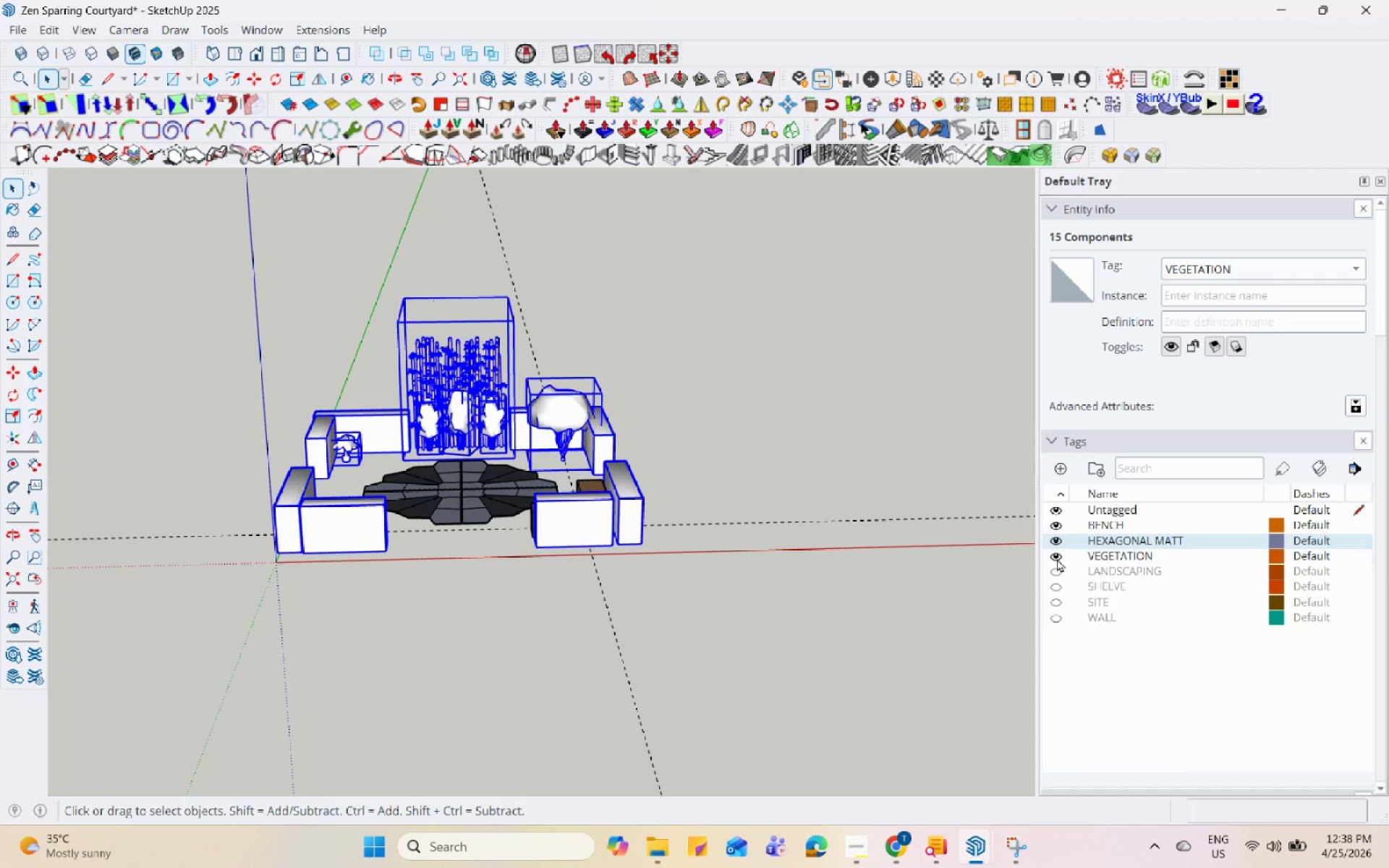 
double_click([1060, 569])
 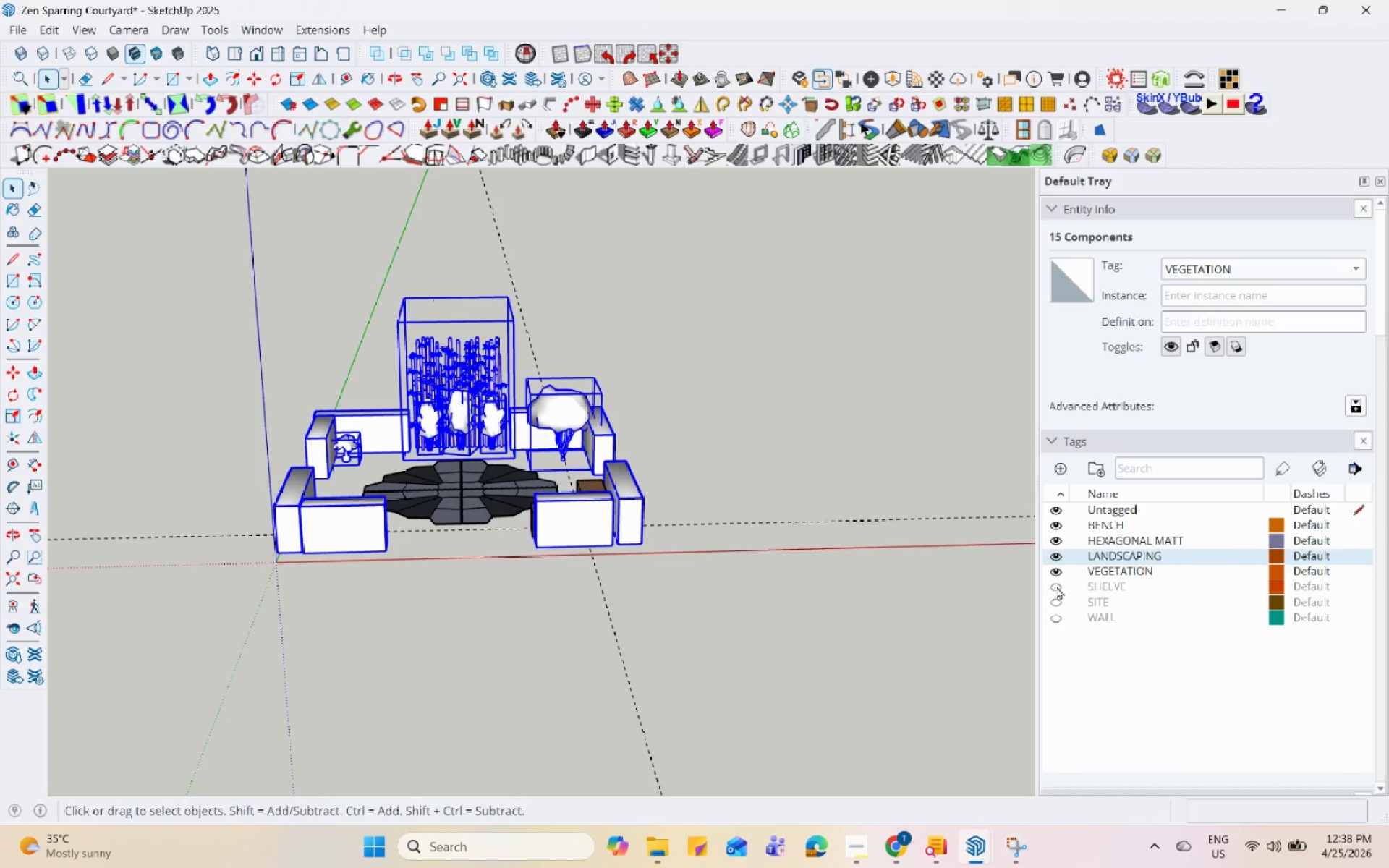 
triple_click([1056, 586])
 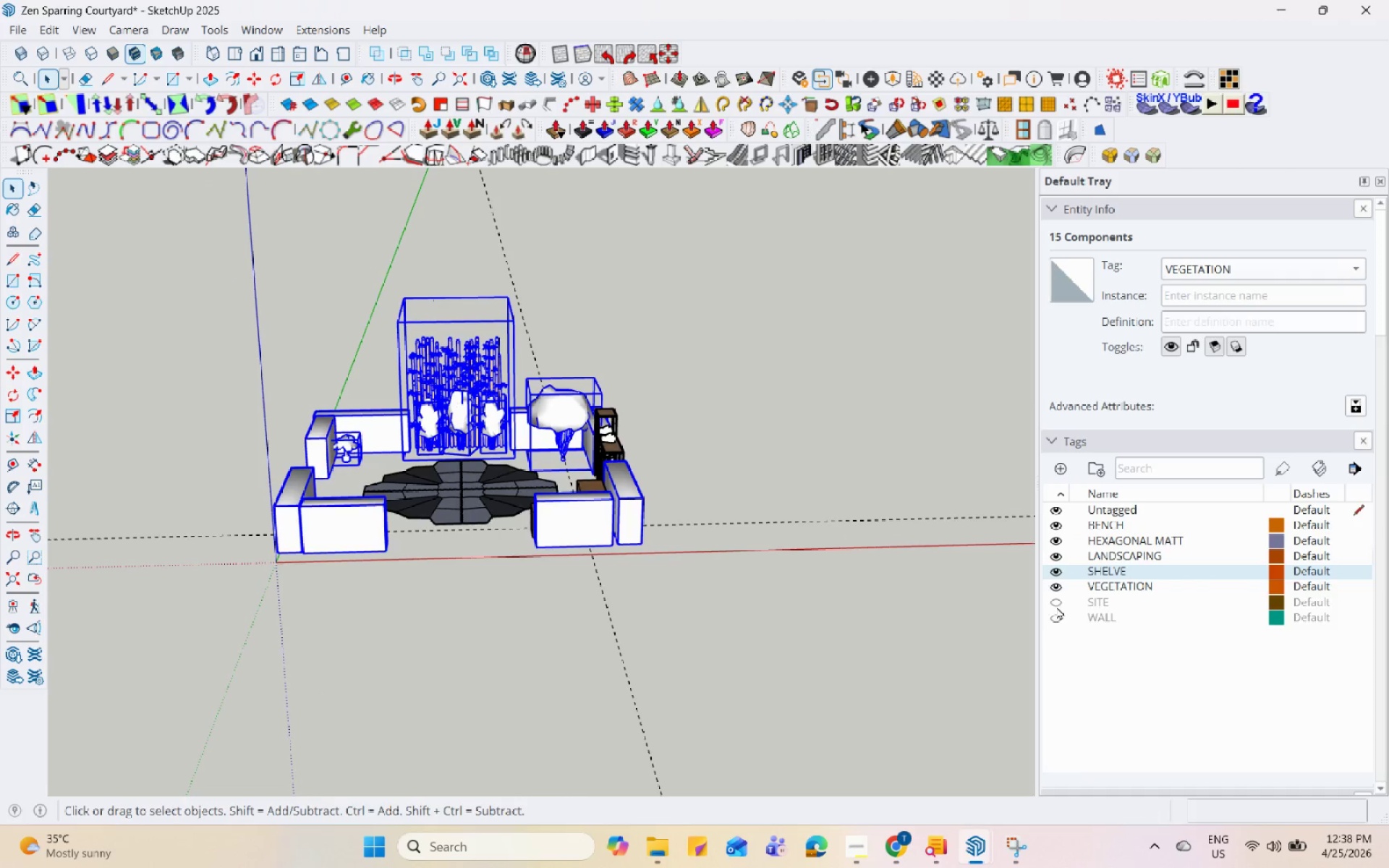 
triple_click([1056, 606])
 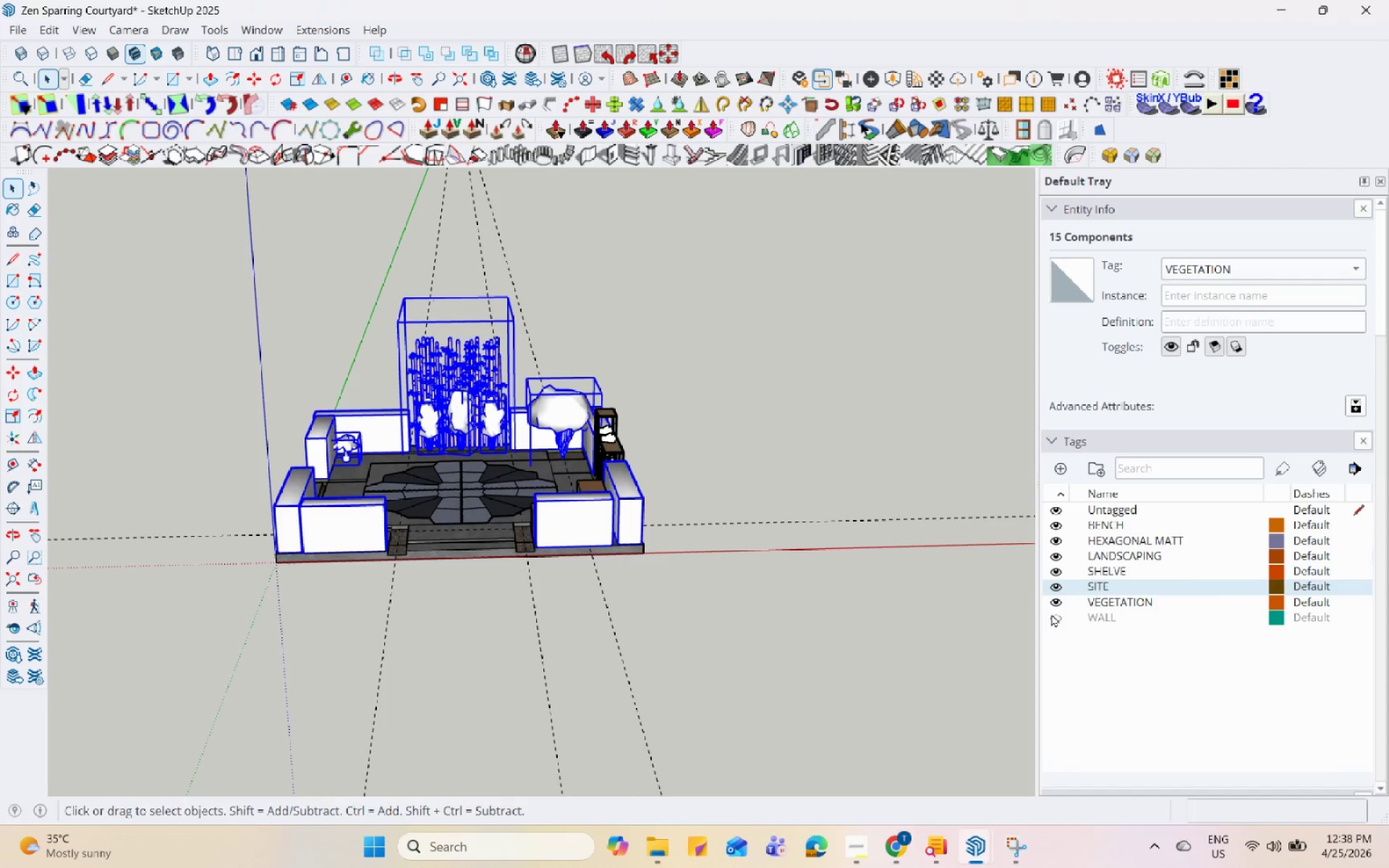 
triple_click([1051, 613])
 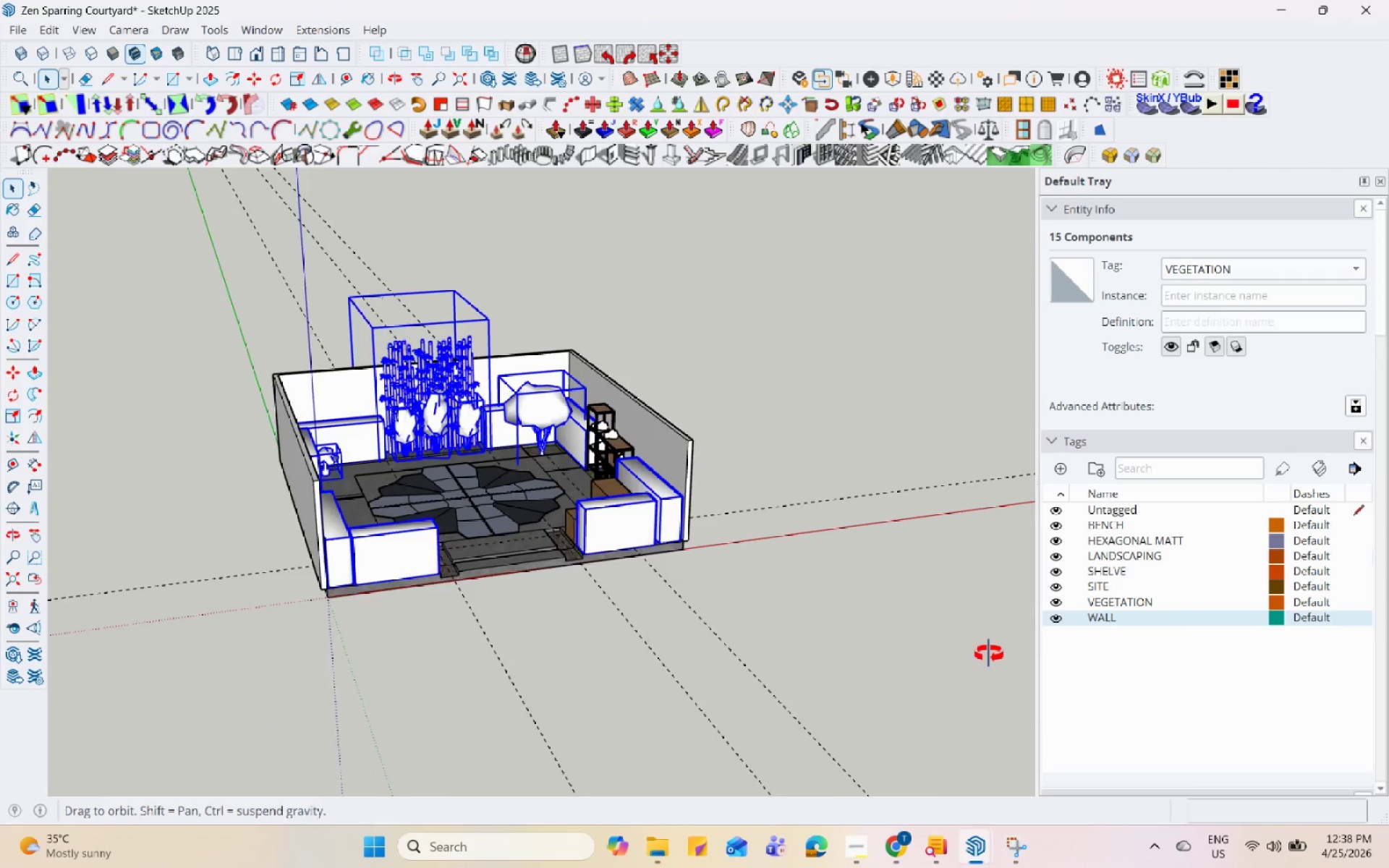 
scroll: coordinate [909, 569], scroll_direction: up, amount: 9.0
 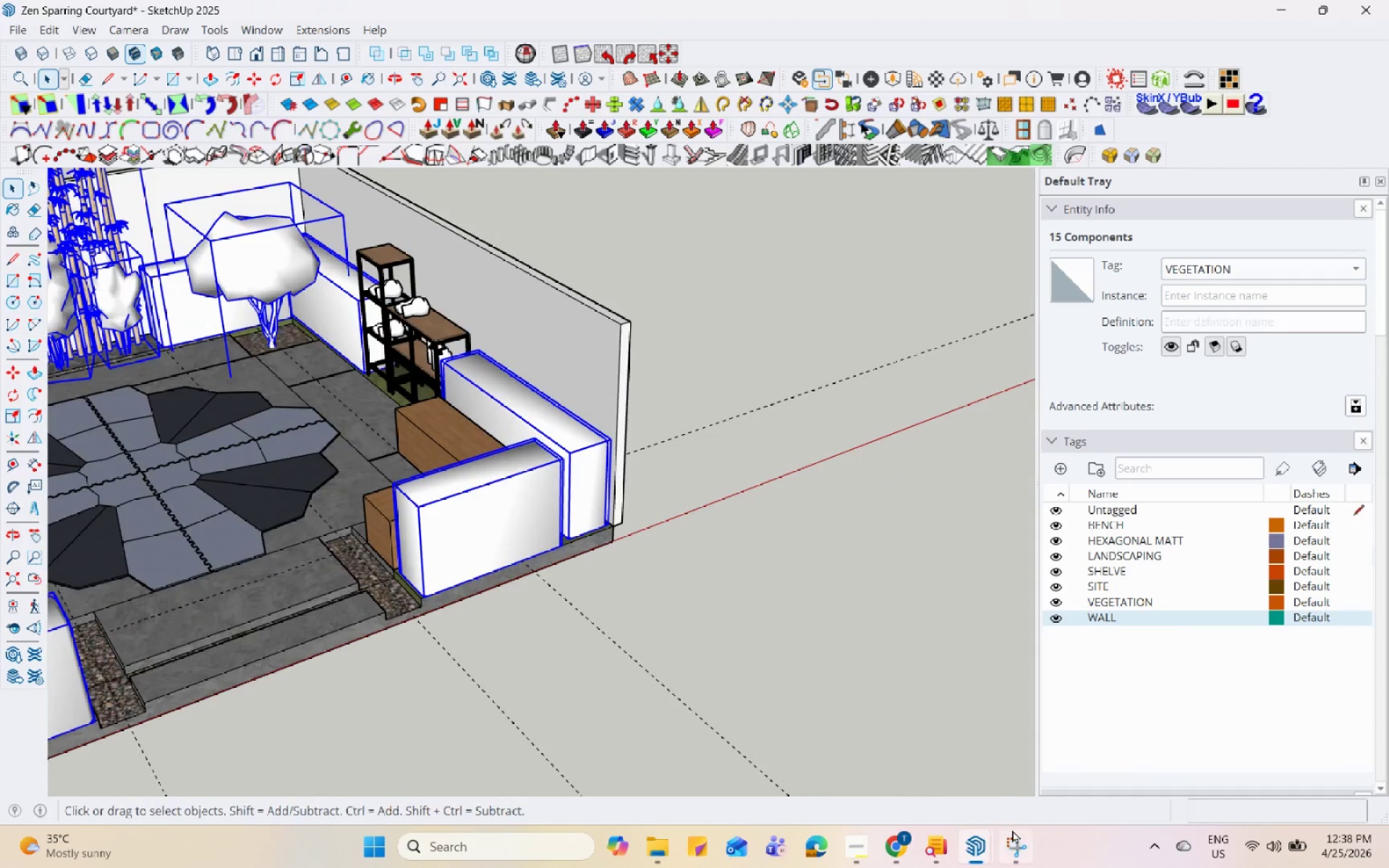 
left_click([1012, 830])
 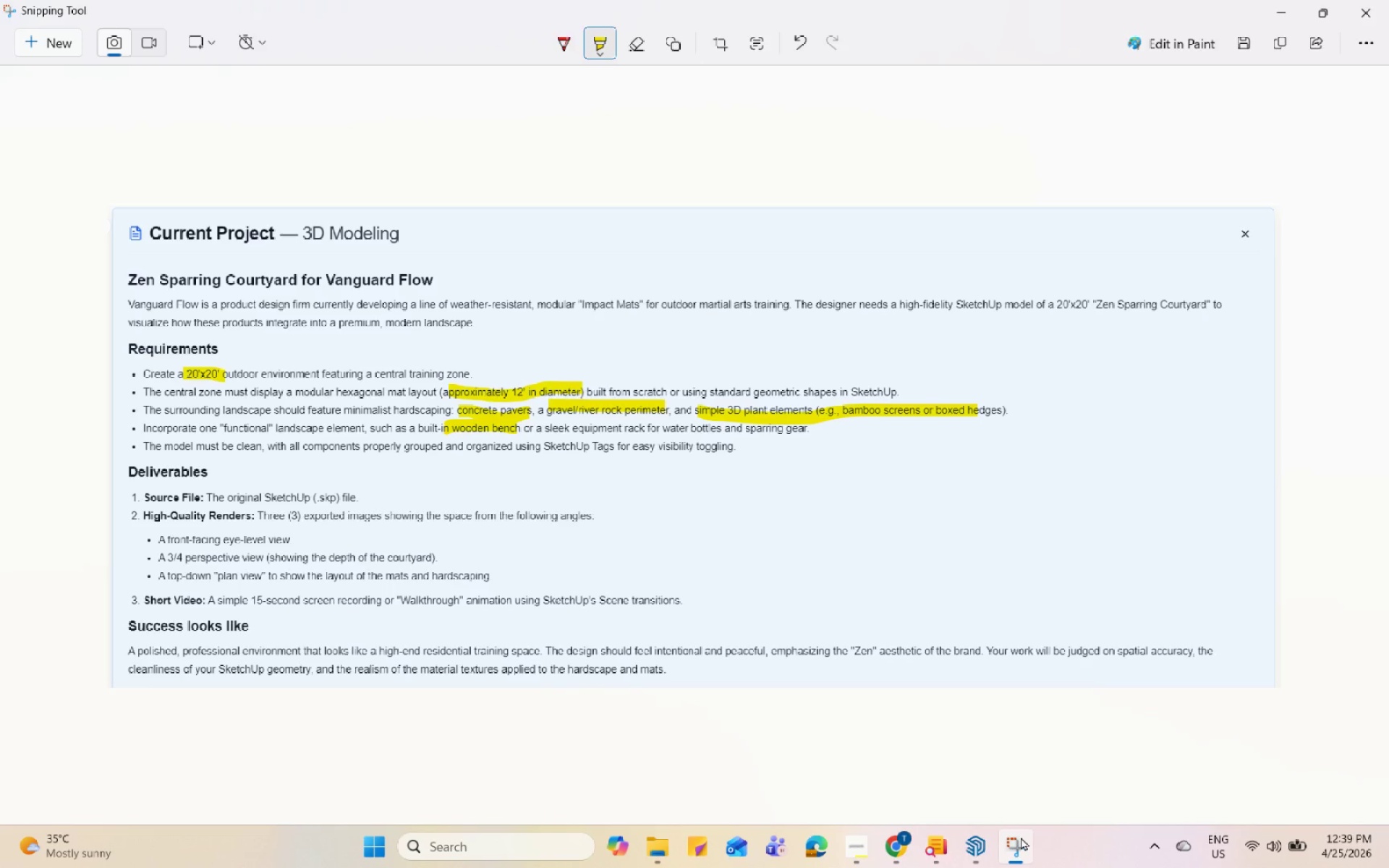 
wait(19.23)
 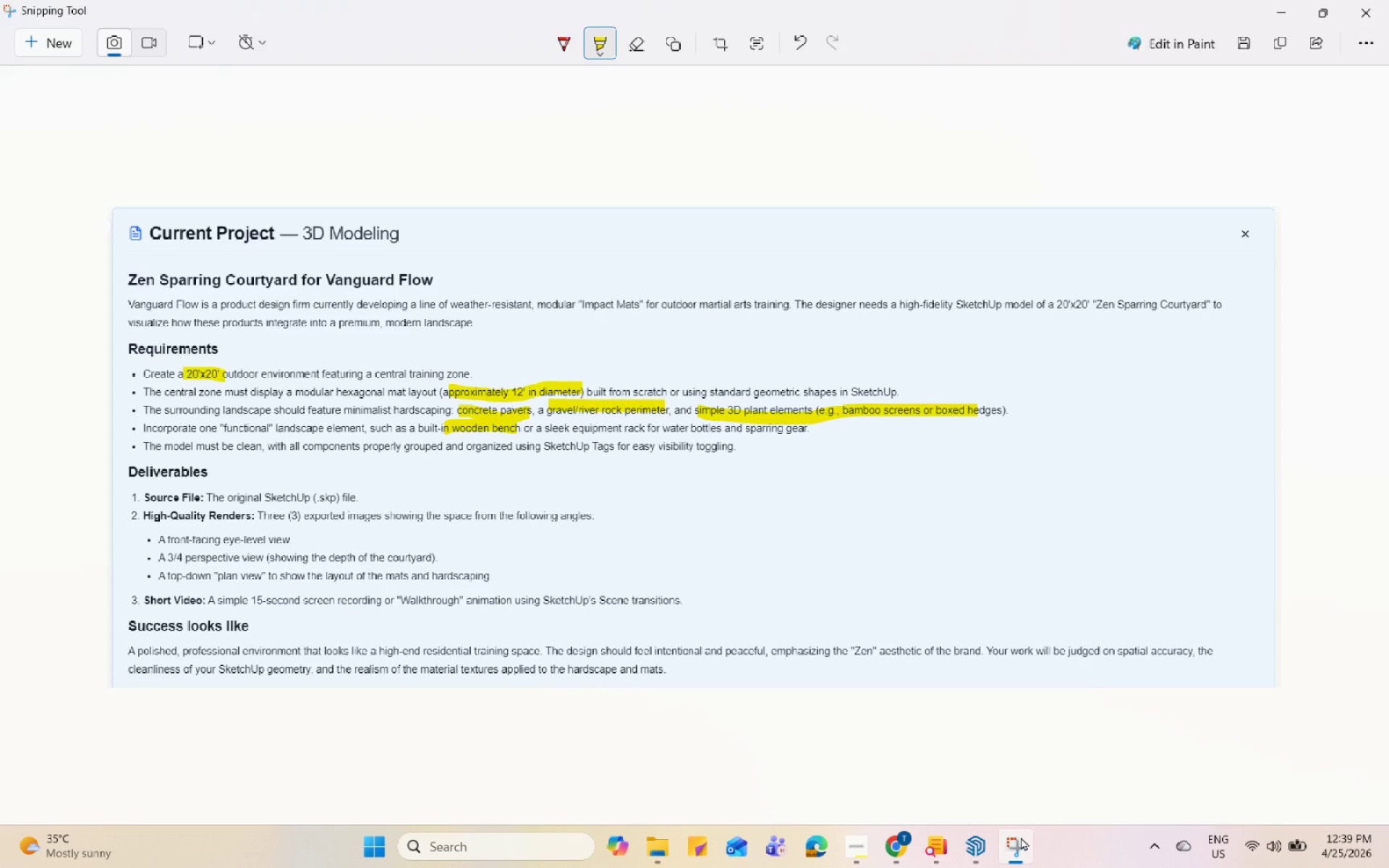 
left_click([1022, 837])
 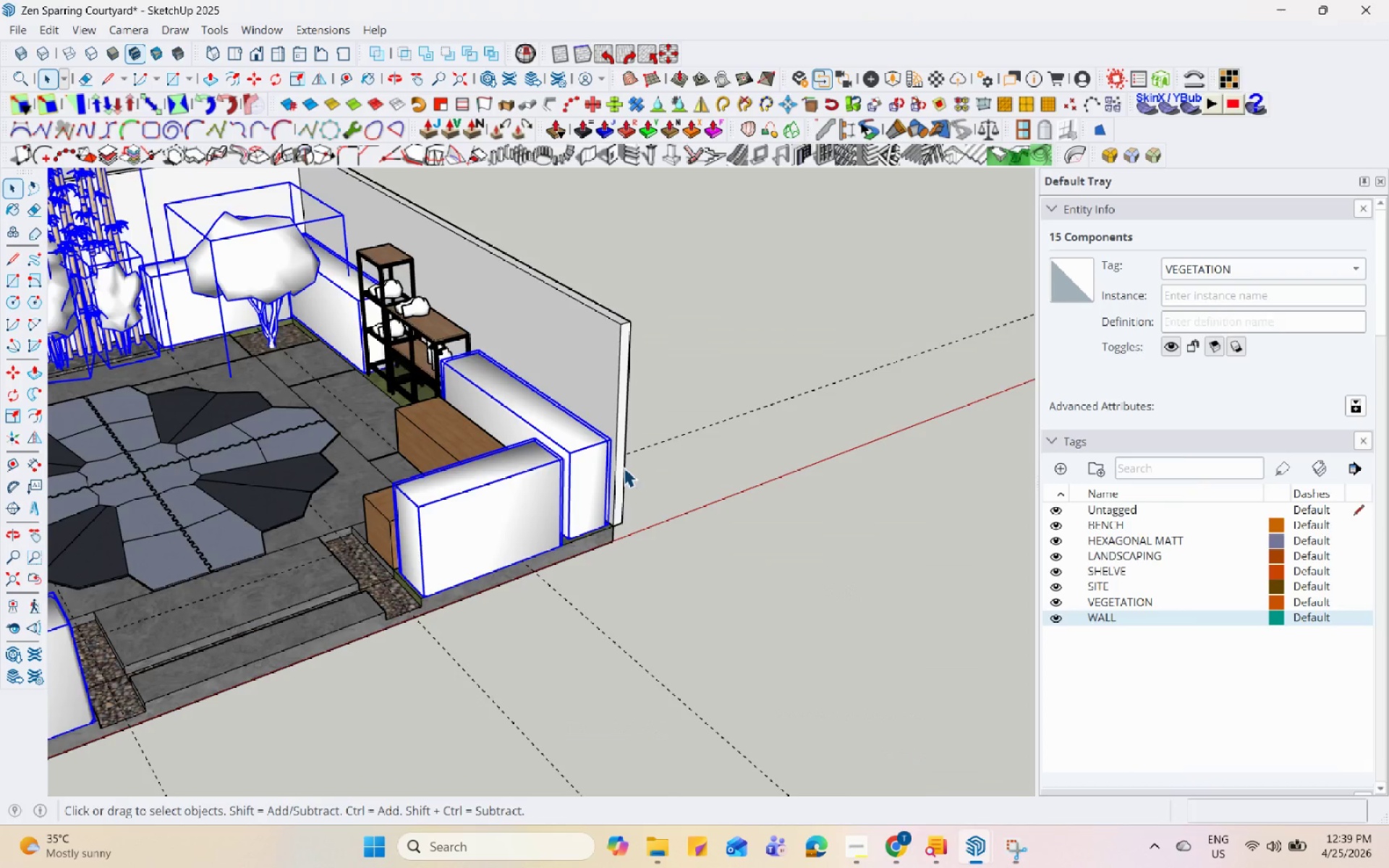 
scroll: coordinate [575, 438], scroll_direction: down, amount: 6.0
 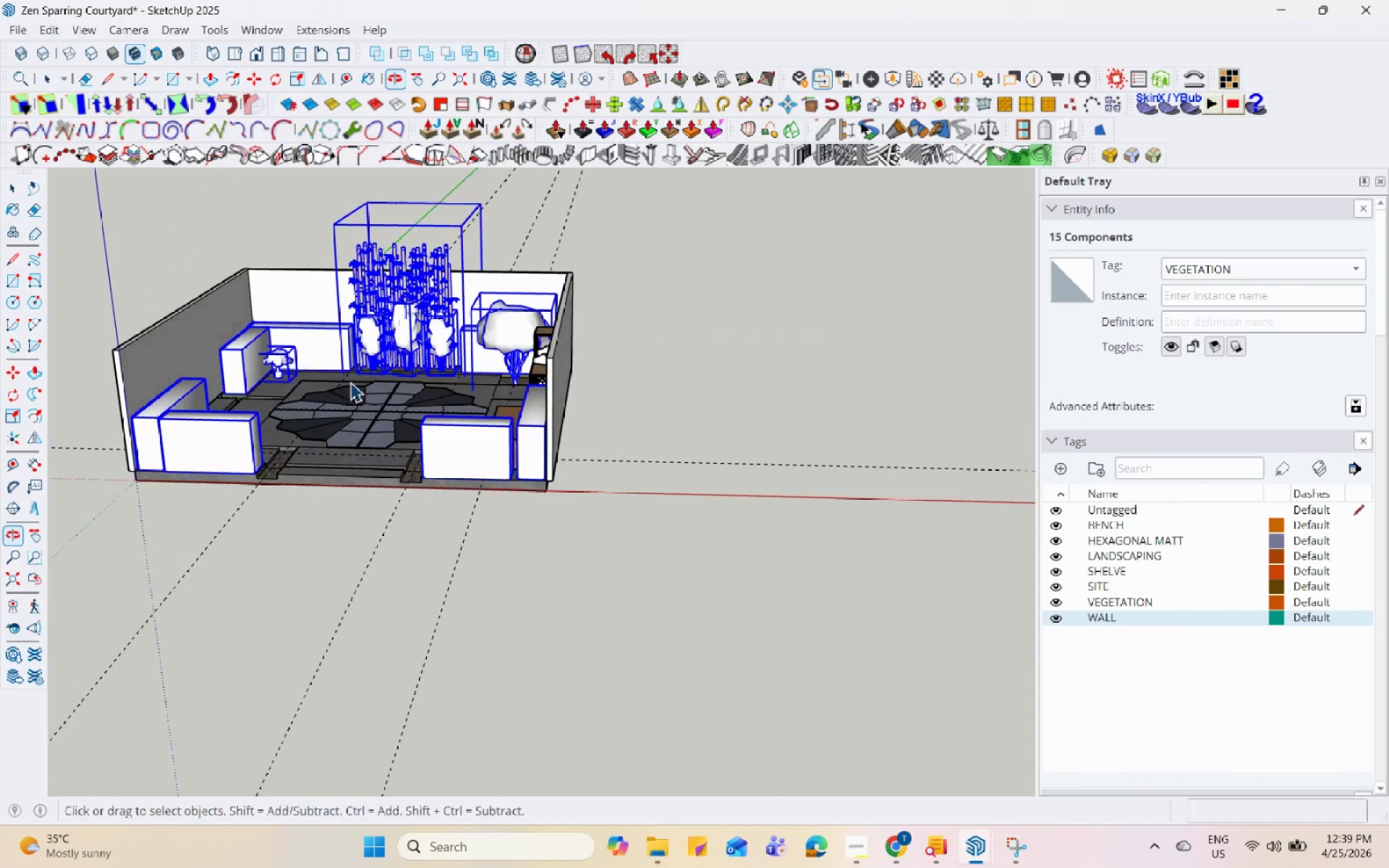 
scroll: coordinate [250, 300], scroll_direction: up, amount: 6.0
 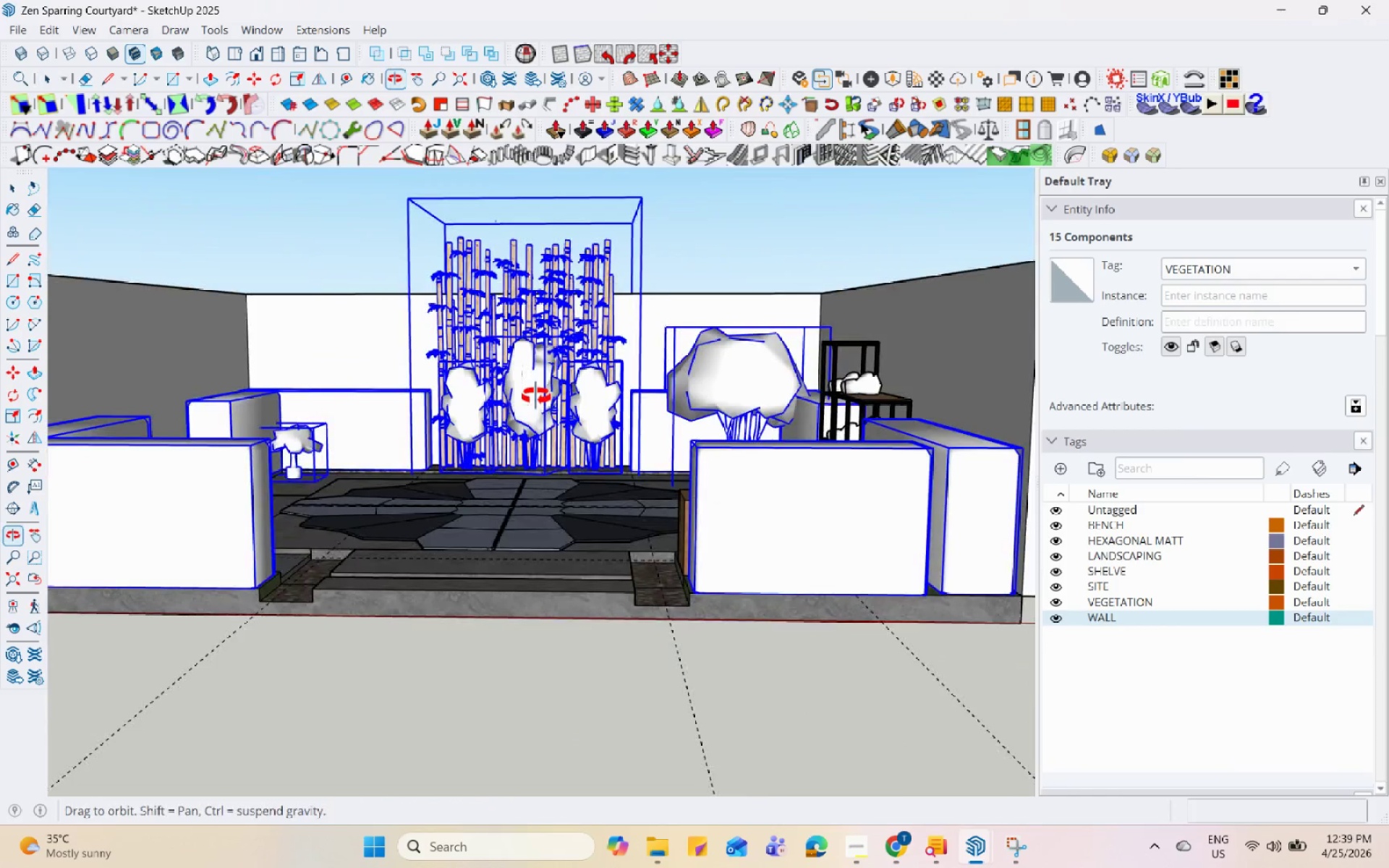 
left_click([736, 127])
 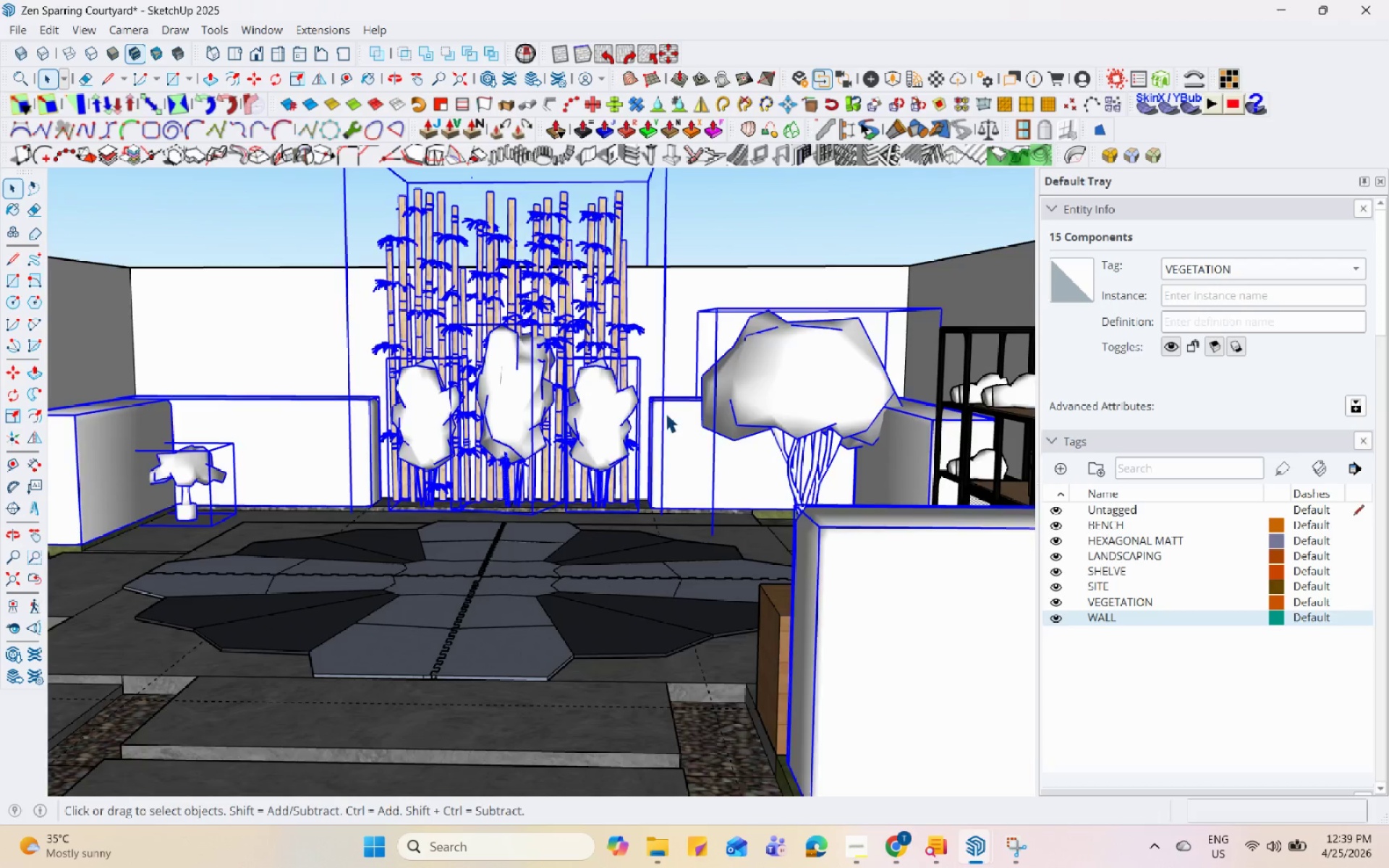 
scroll: coordinate [591, 356], scroll_direction: up, amount: 3.0
 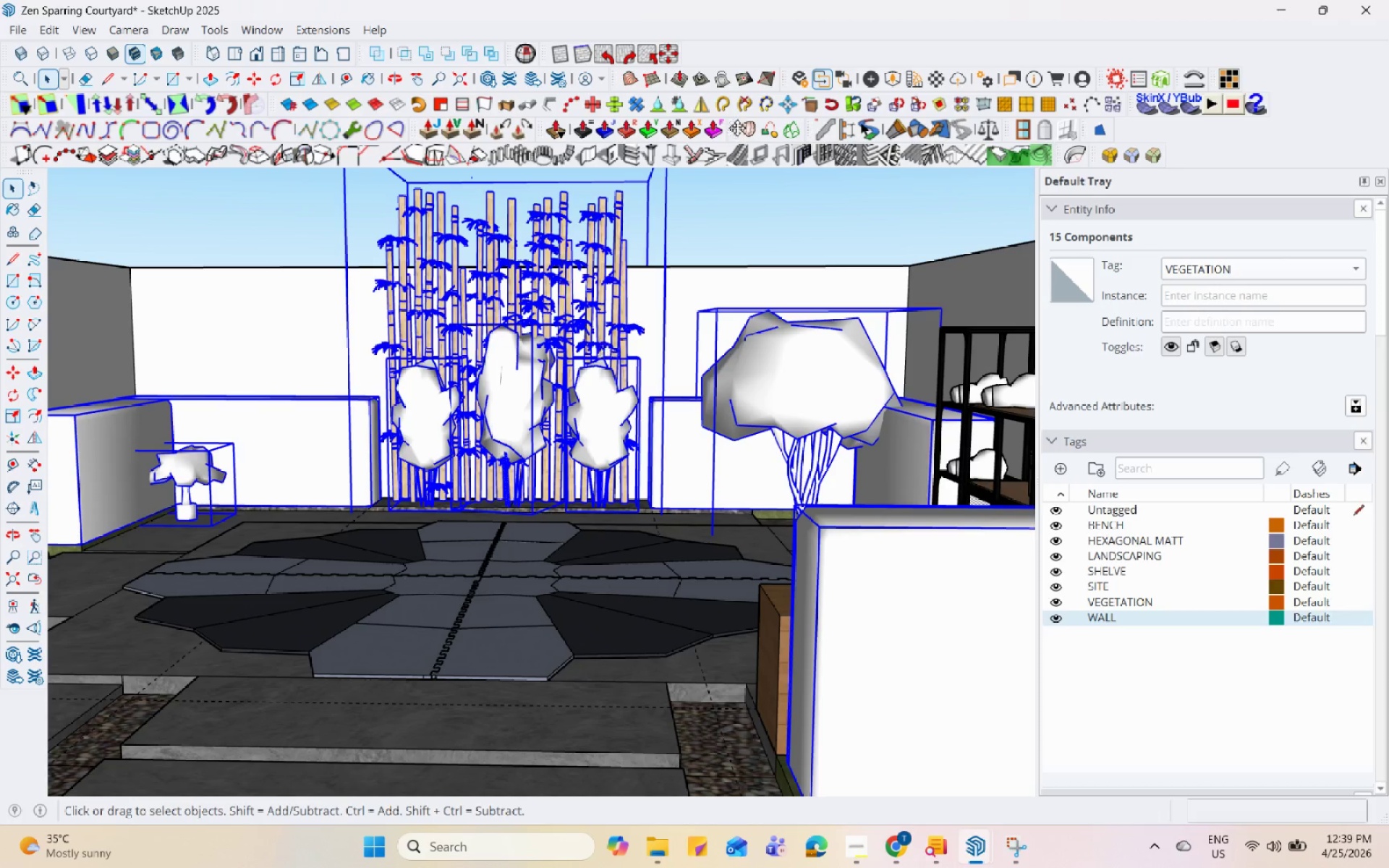 
scroll: coordinate [668, 260], scroll_direction: down, amount: 7.0
 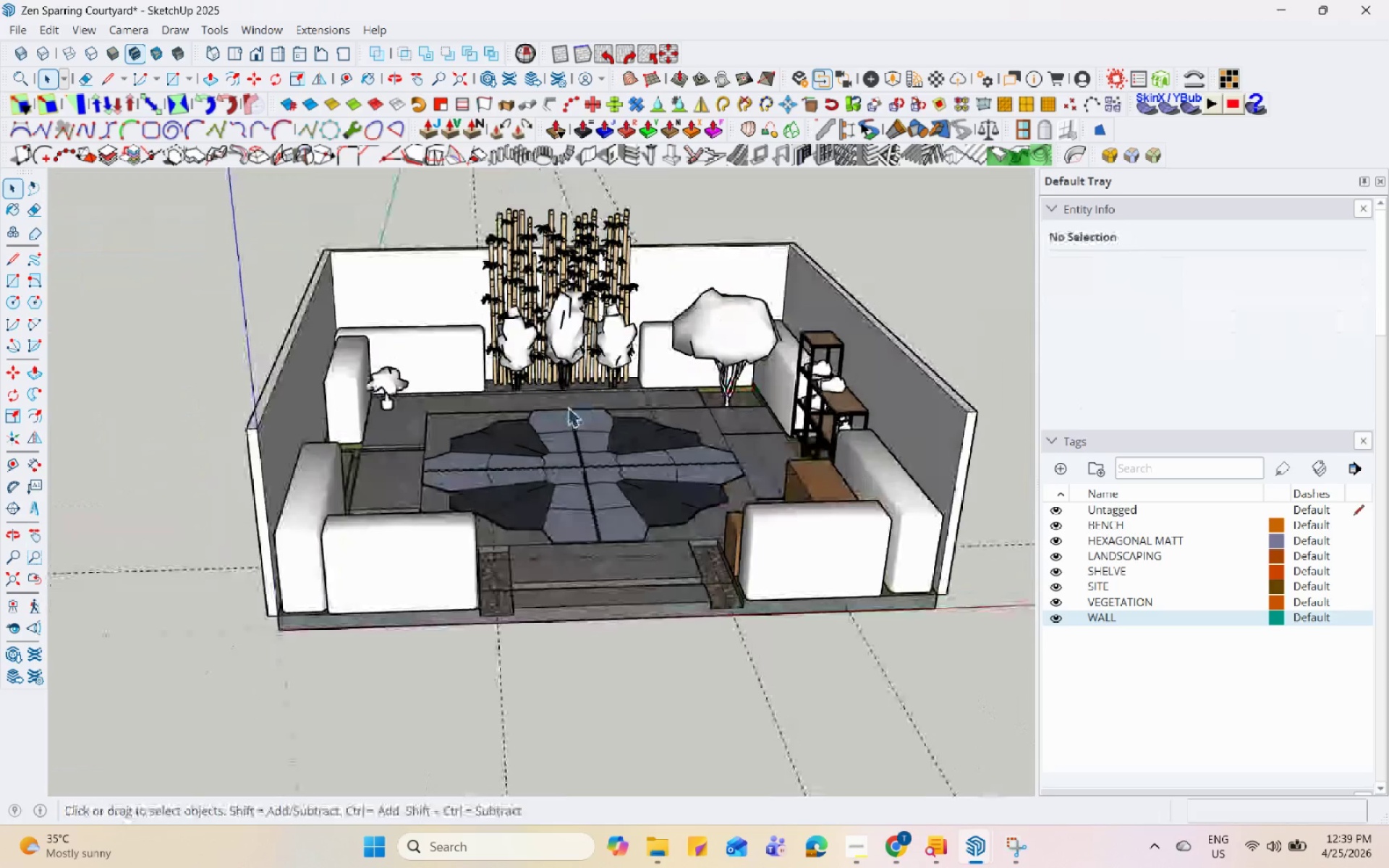 
scroll: coordinate [440, 331], scroll_direction: up, amount: 14.0
 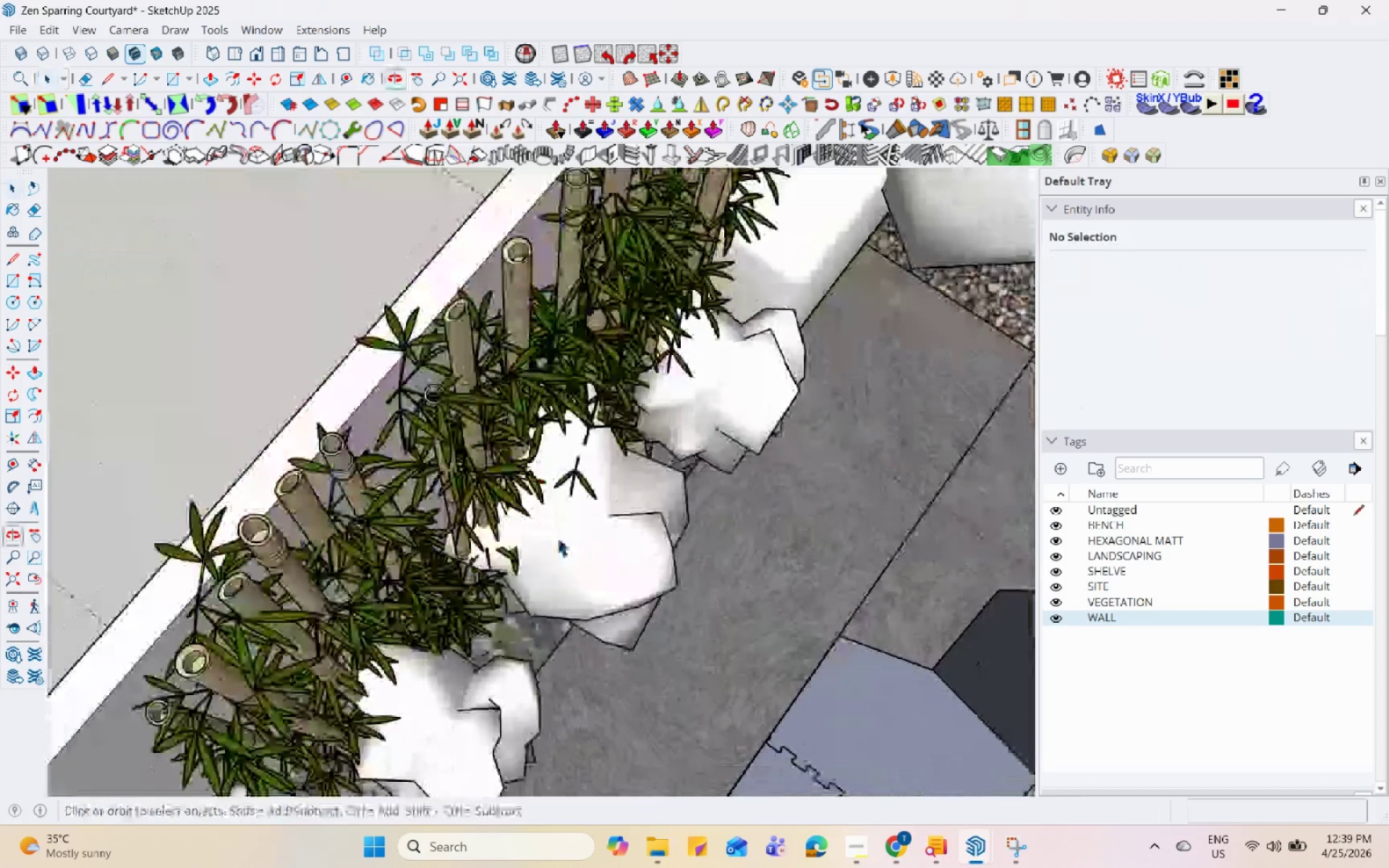 
scroll: coordinate [477, 415], scroll_direction: down, amount: 17.0
 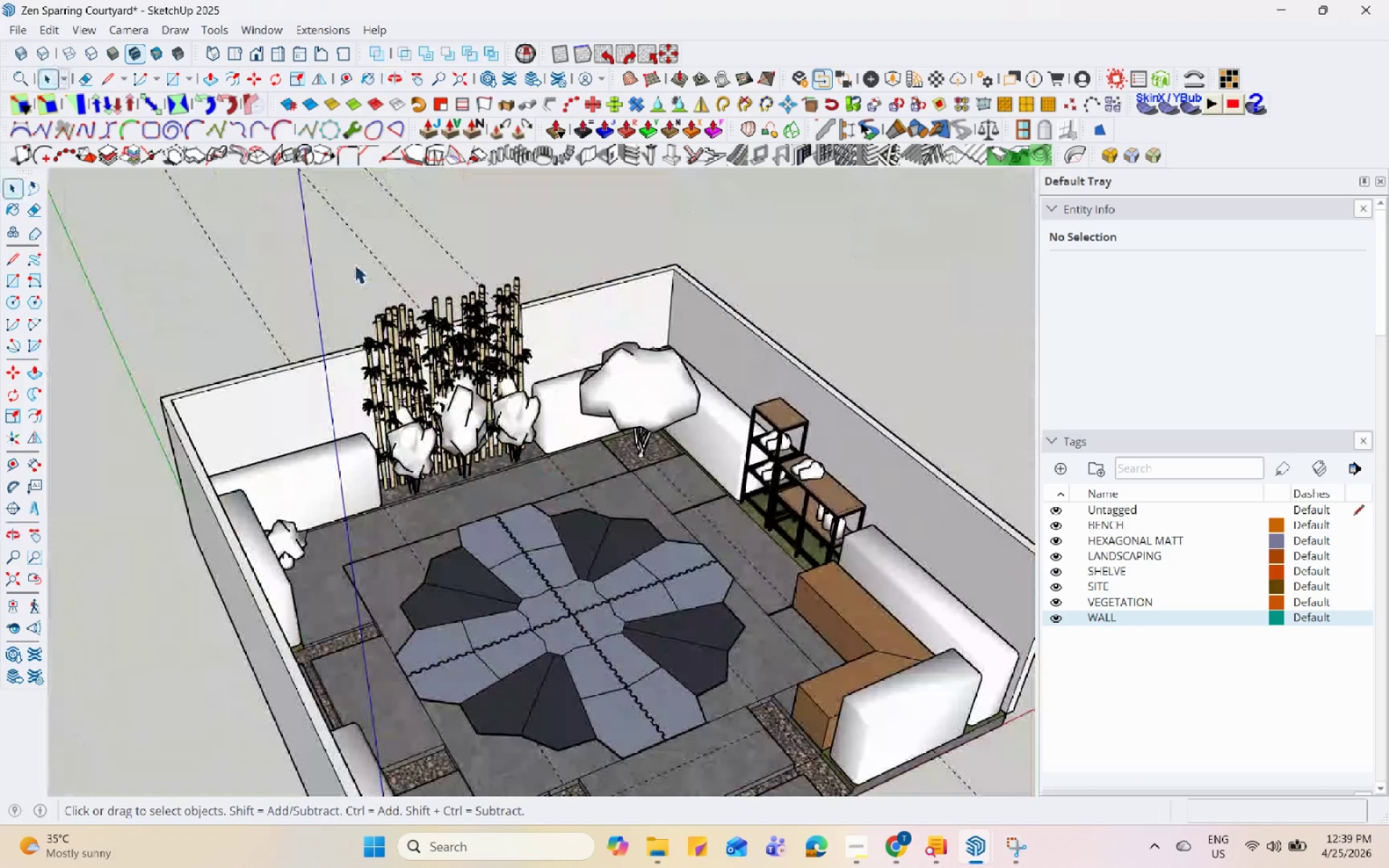 
key(Control+S)
 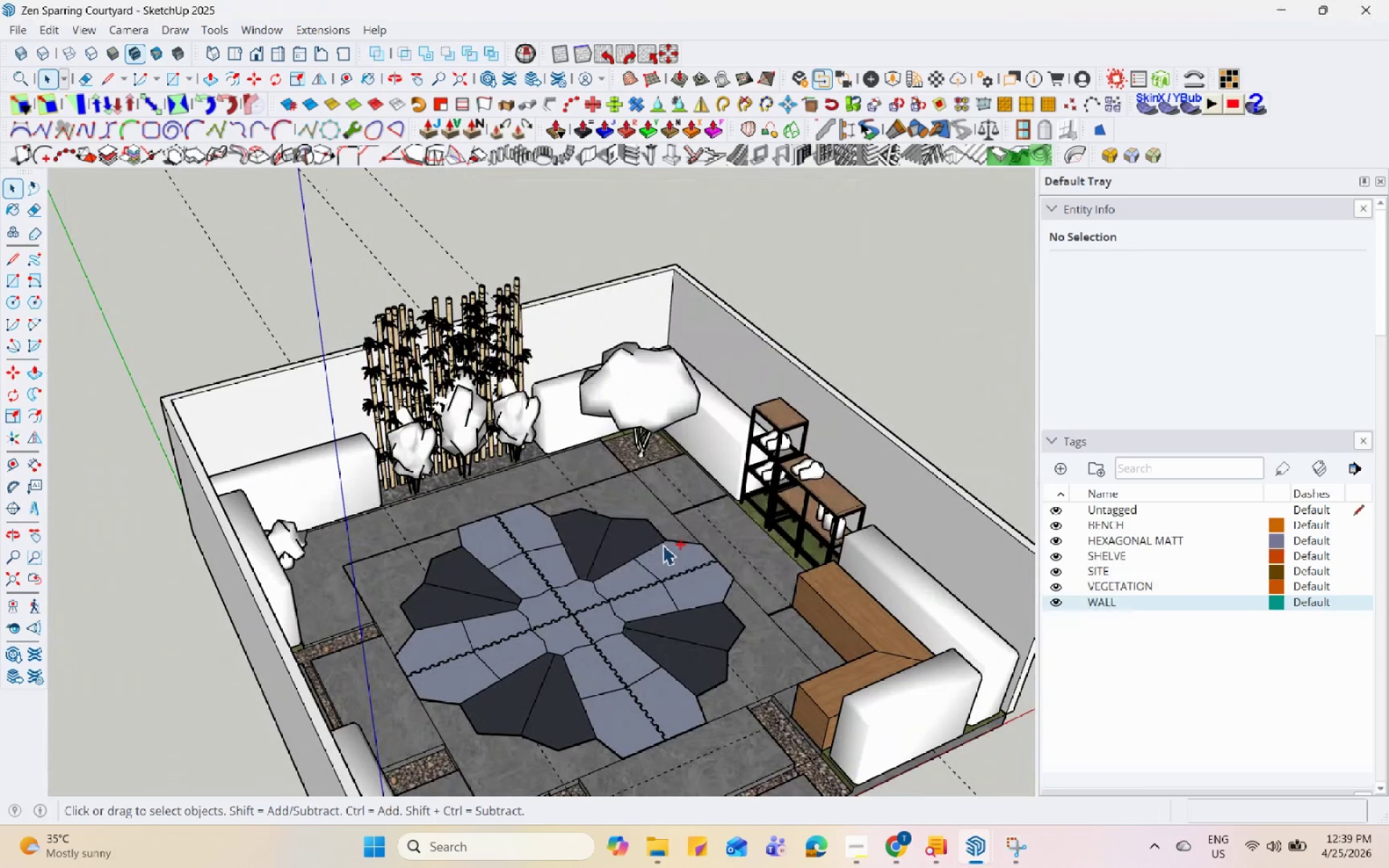 
scroll: coordinate [644, 401], scroll_direction: down, amount: 4.0
 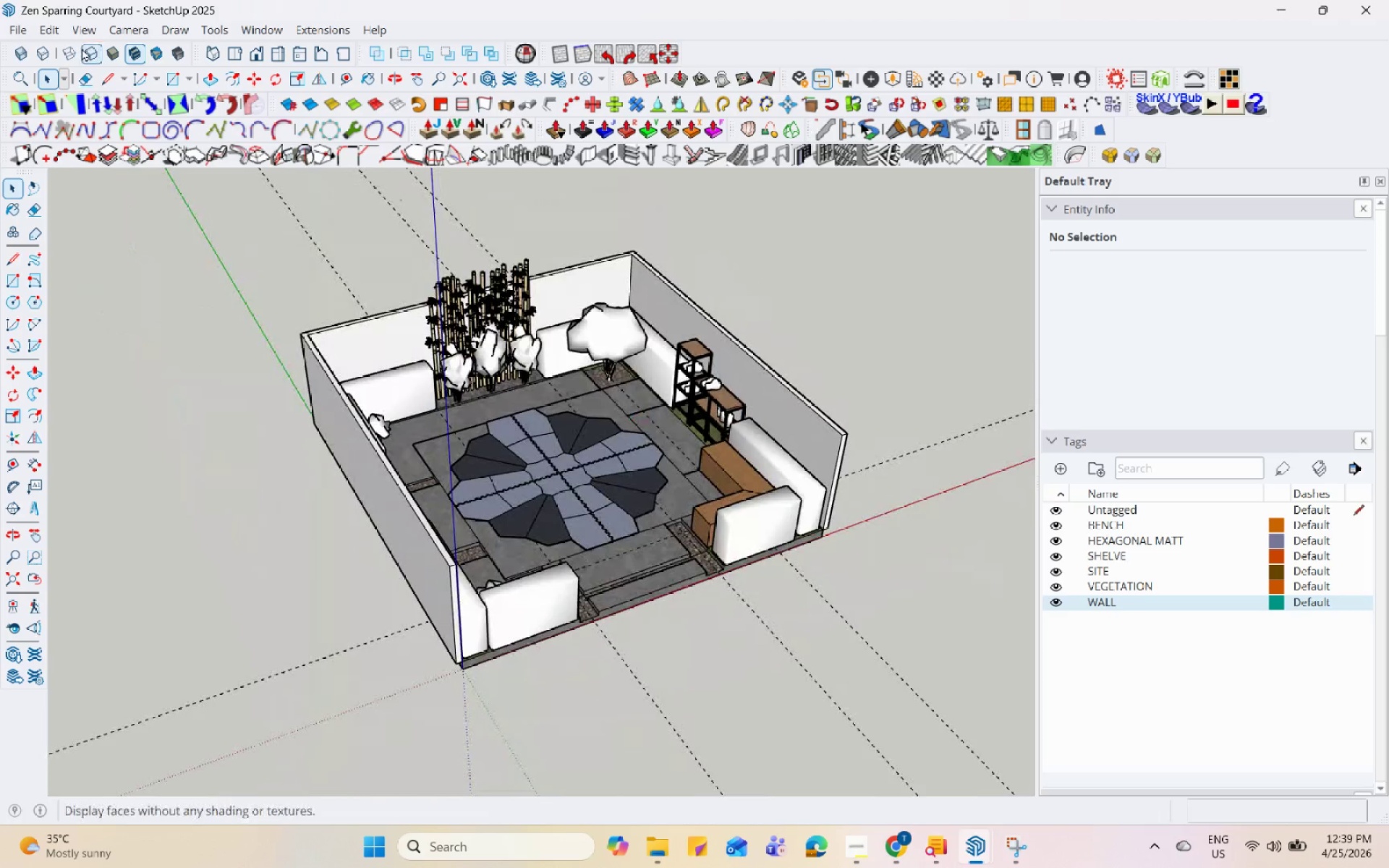 
left_click([54, 34])
 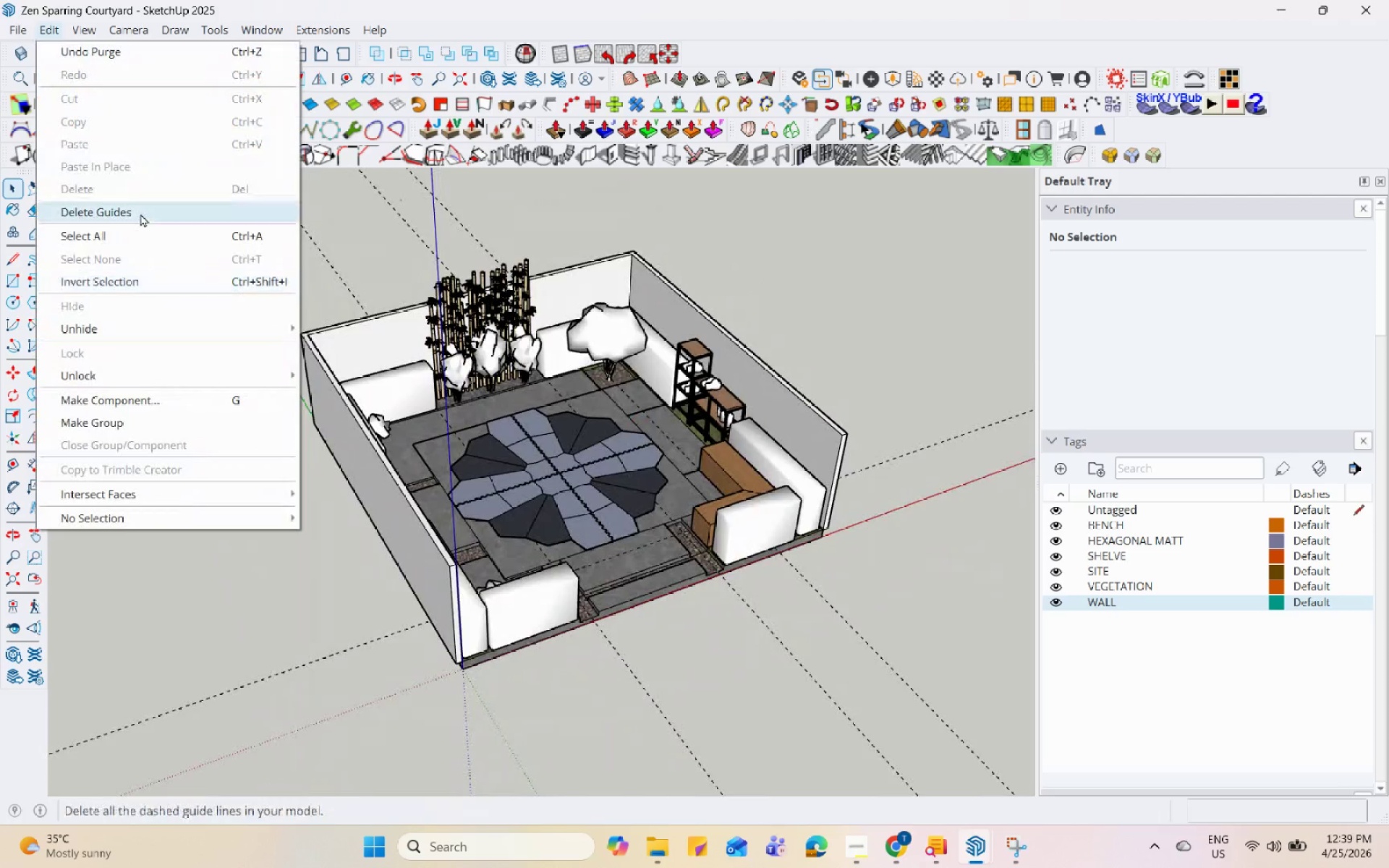 
left_click([139, 210])
 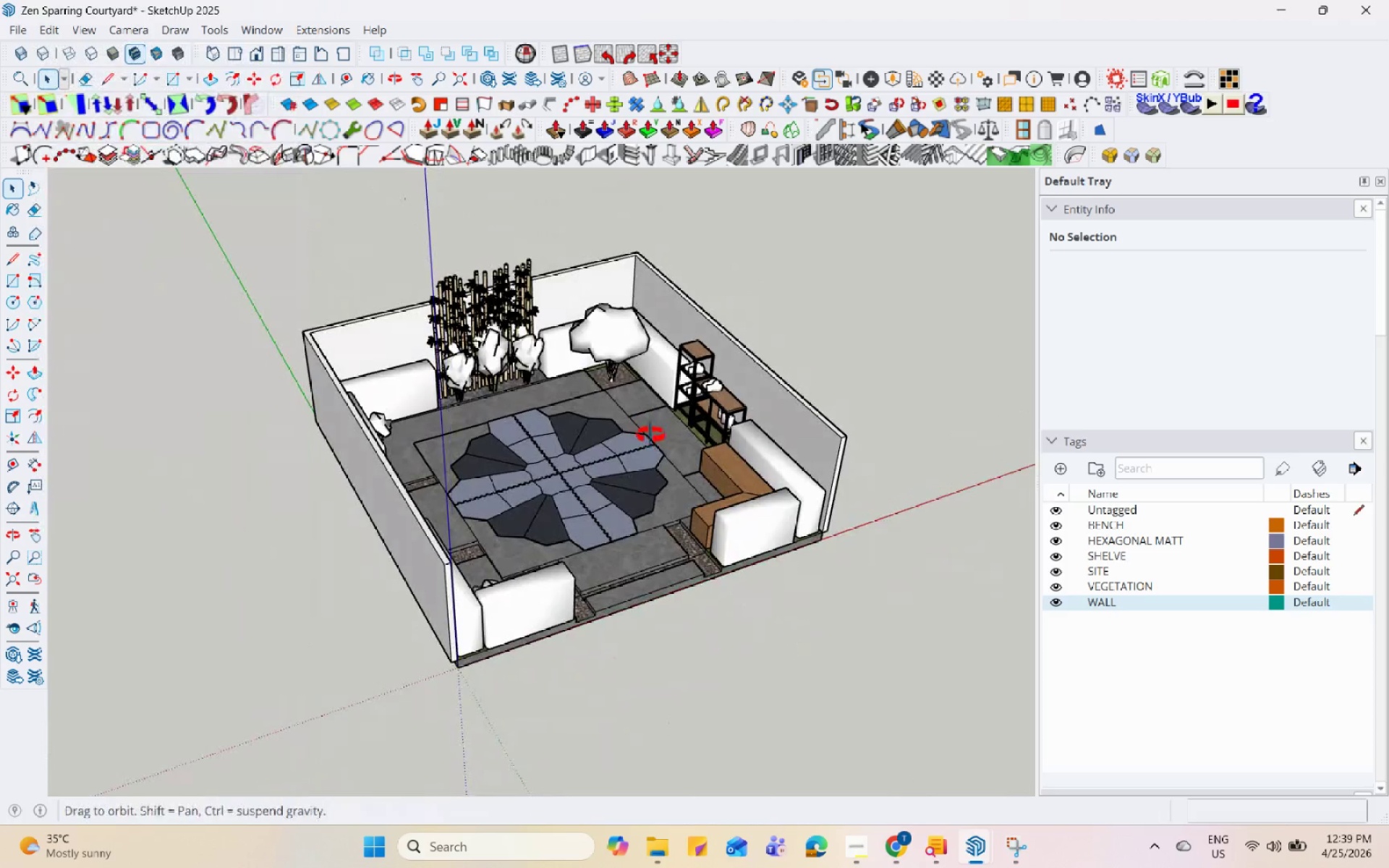 
scroll: coordinate [642, 321], scroll_direction: up, amount: 1.0
 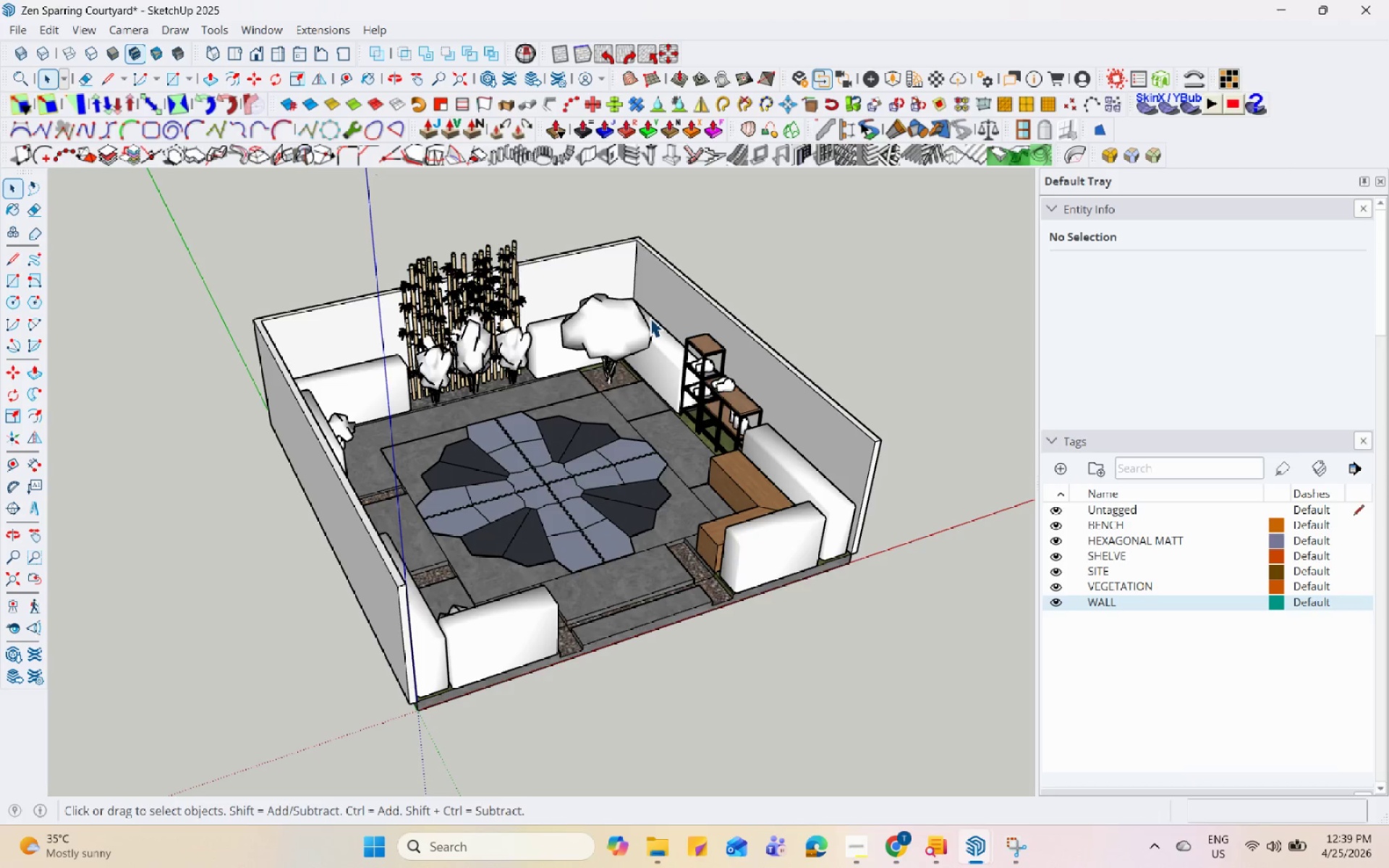 
wait(12.29)
 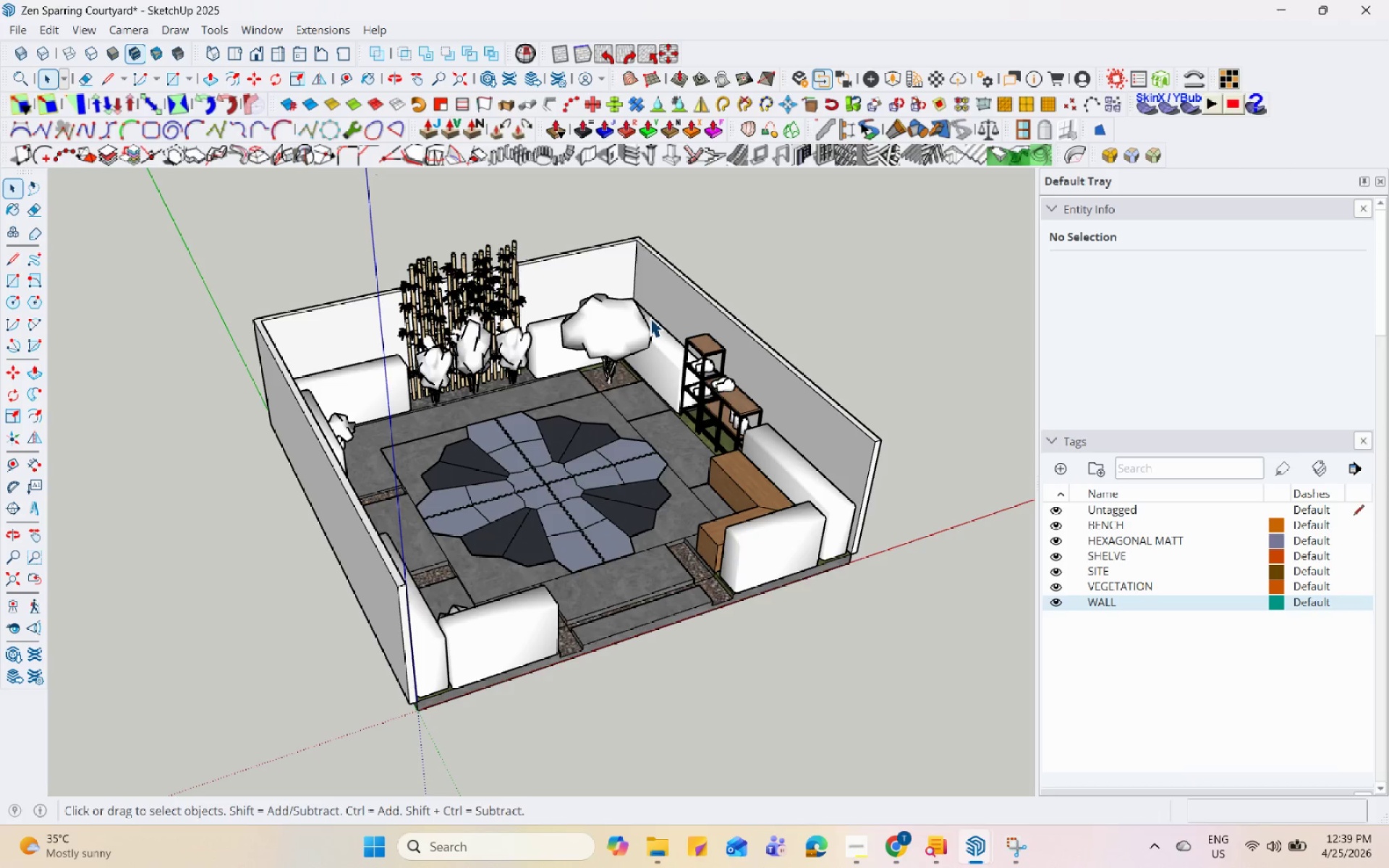 
left_click([852, 834])